 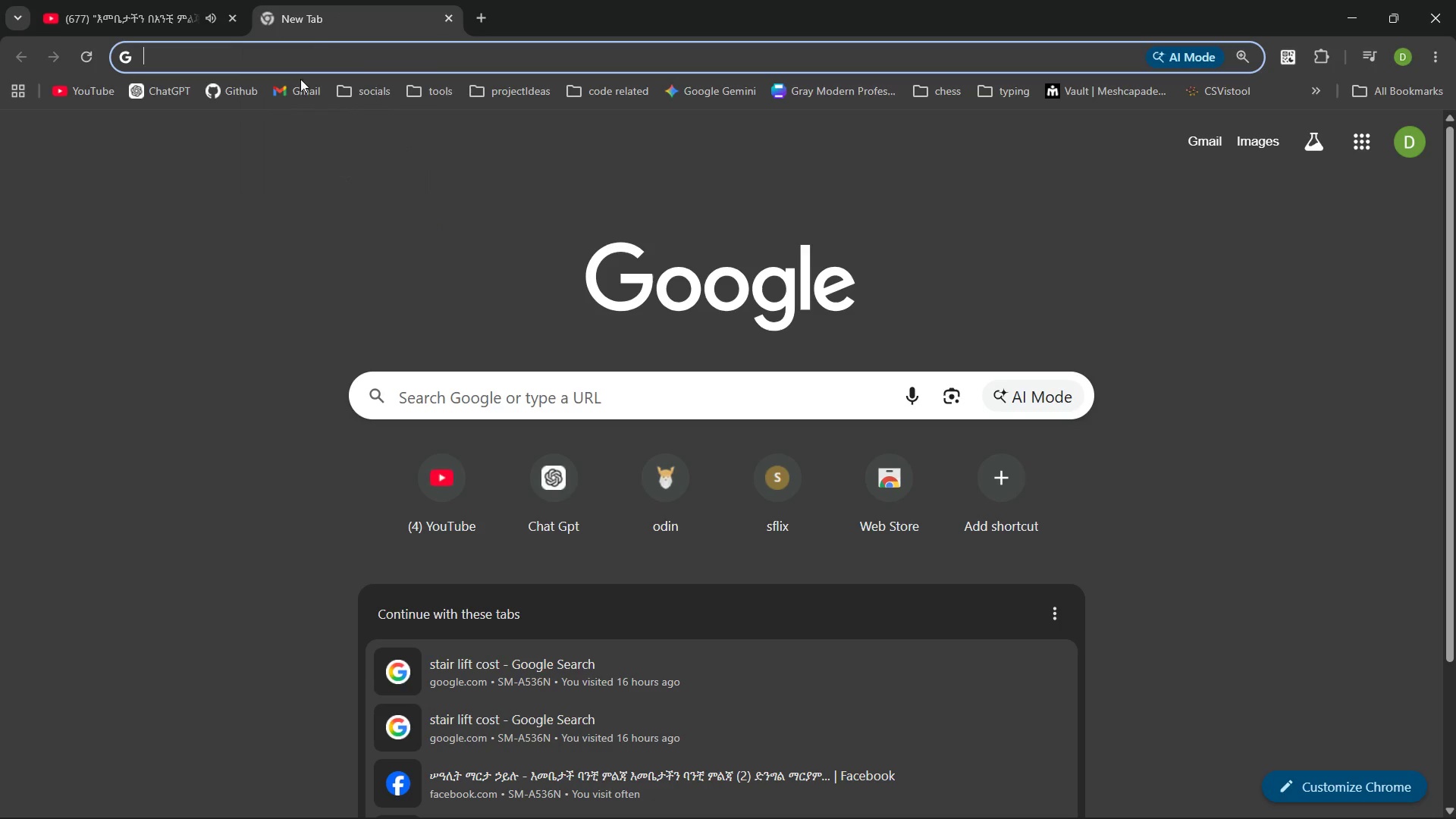 
type(odoo)
 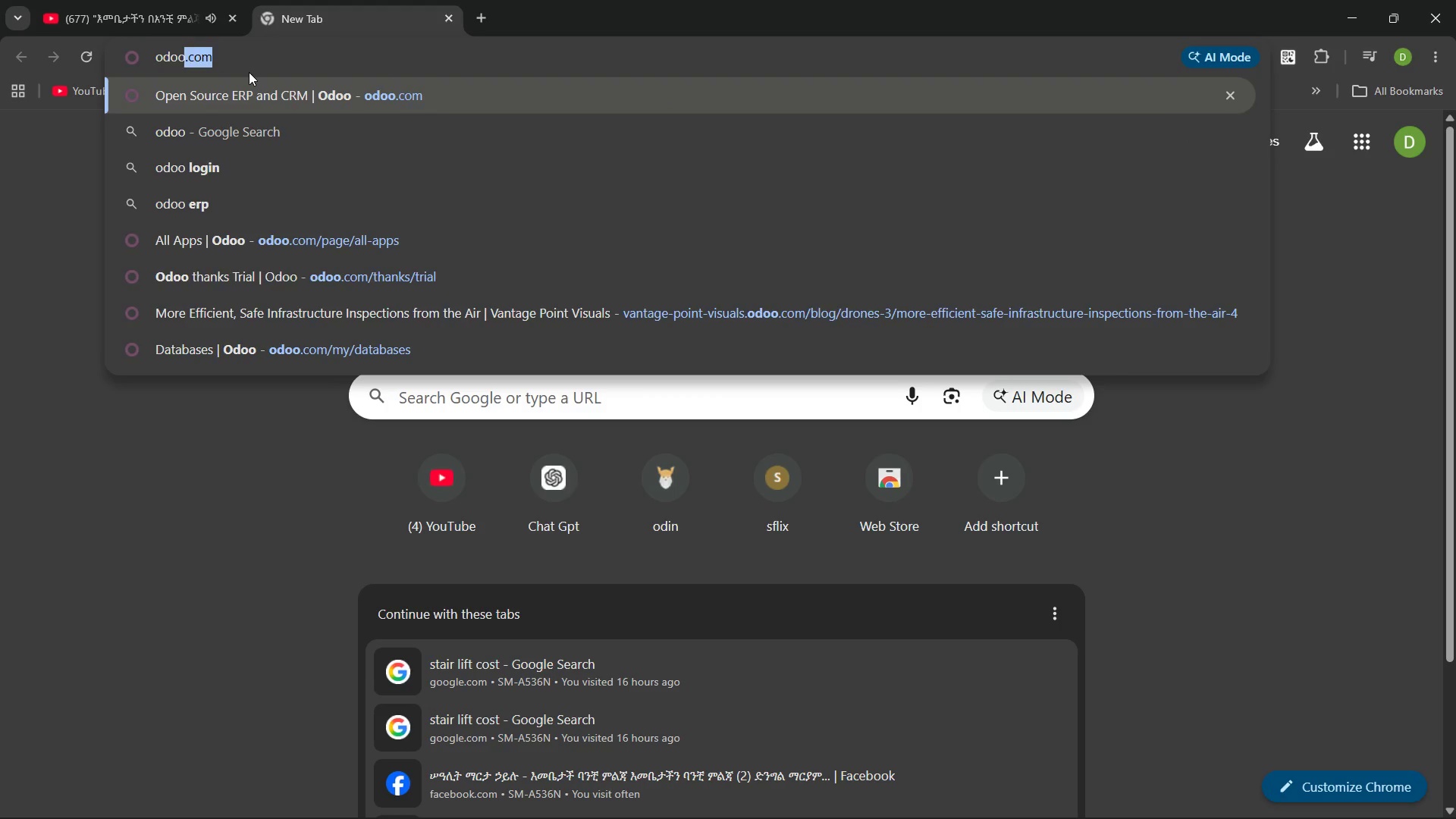 
key(ArrowRight)
 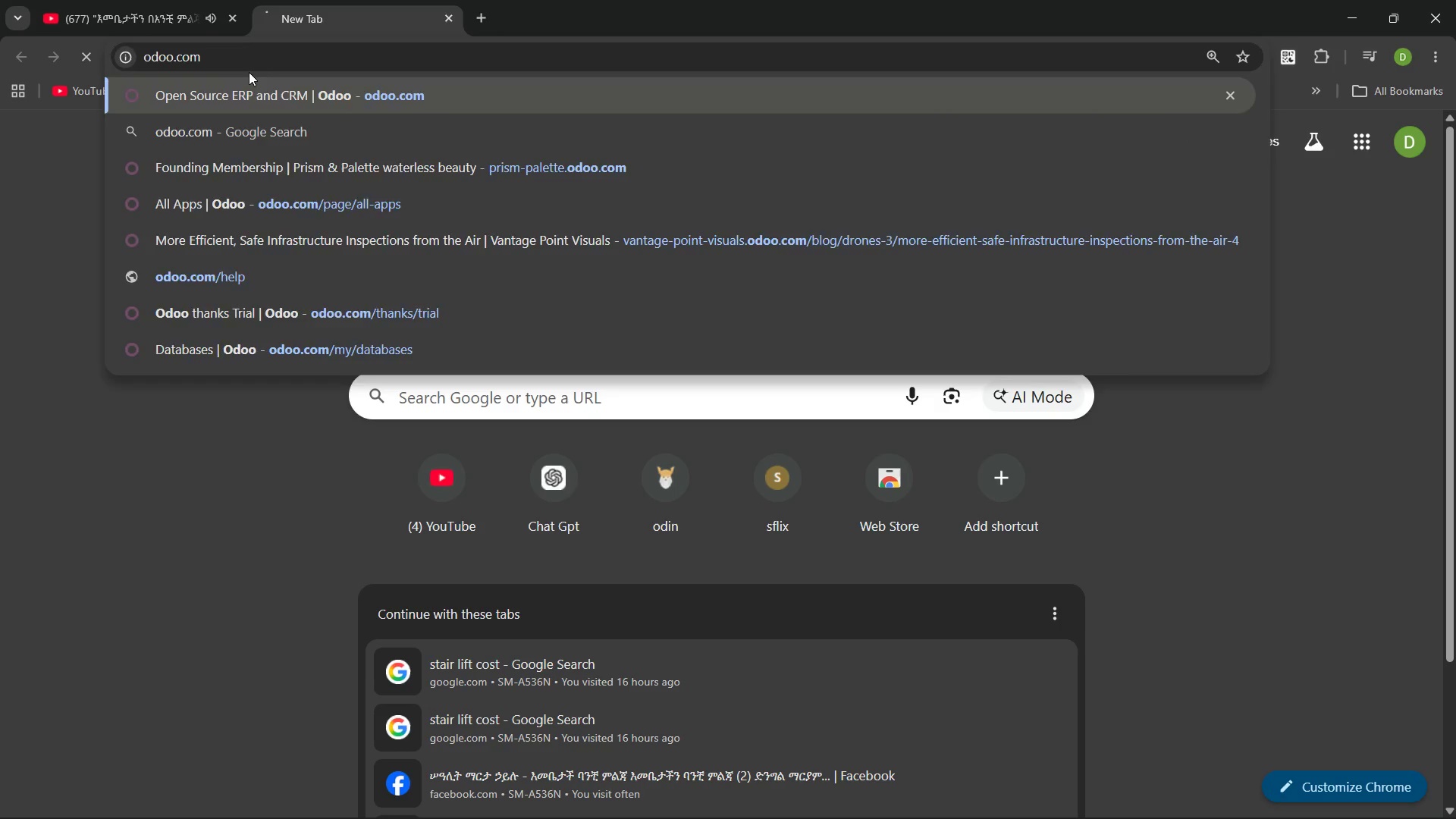 
key(Enter)
 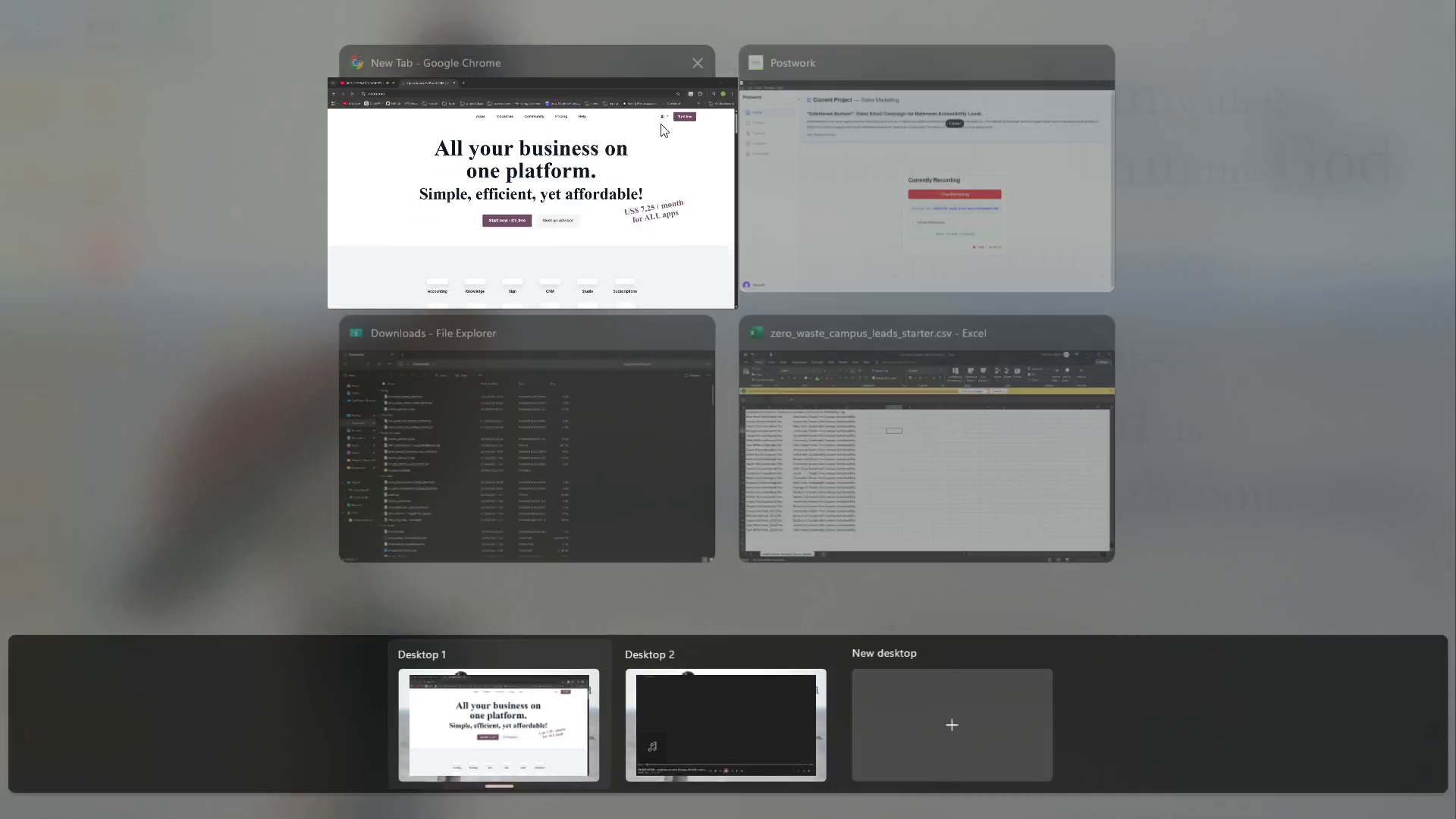 
left_click([930, 179])